 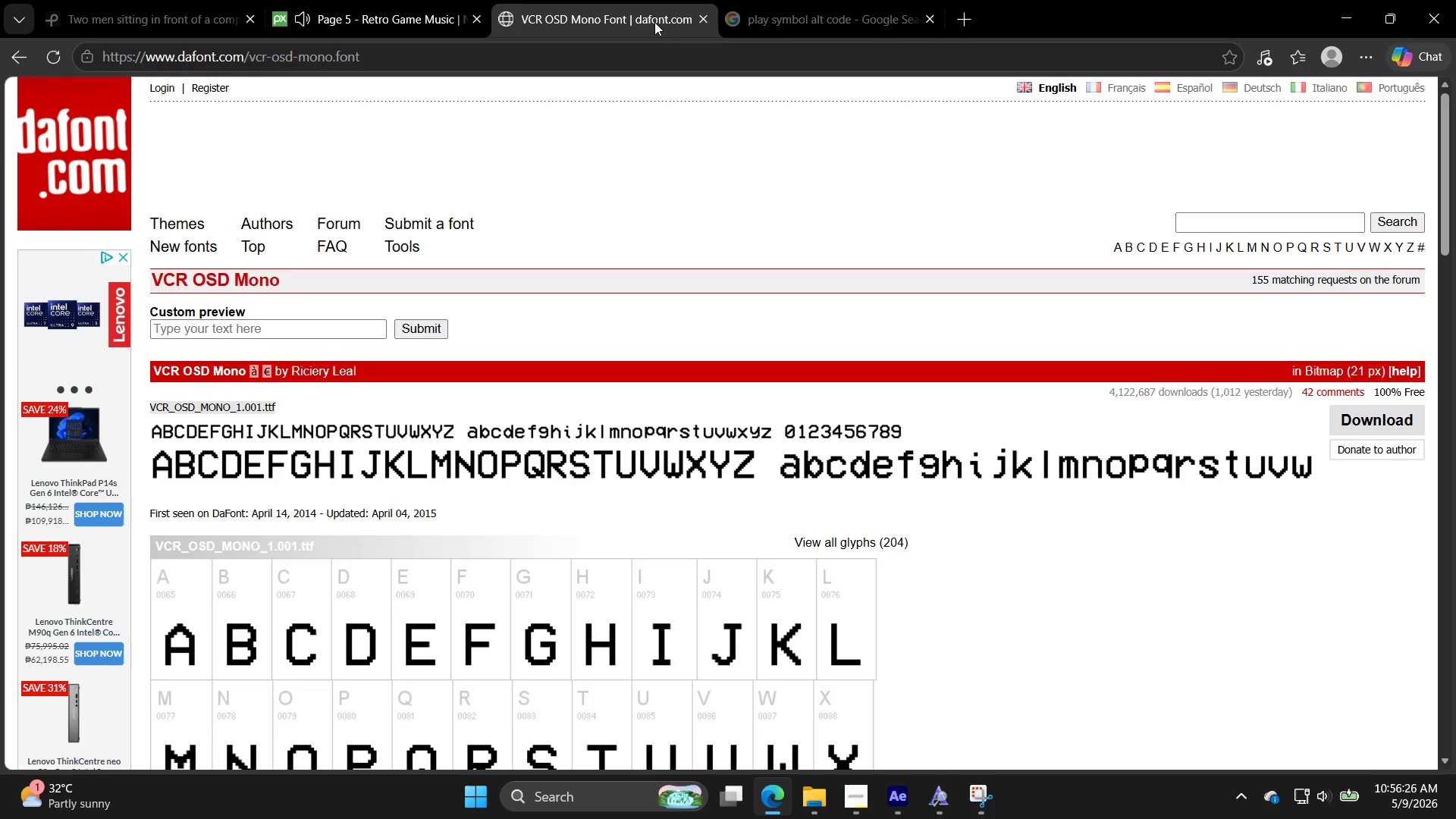 
left_click([704, 23])
 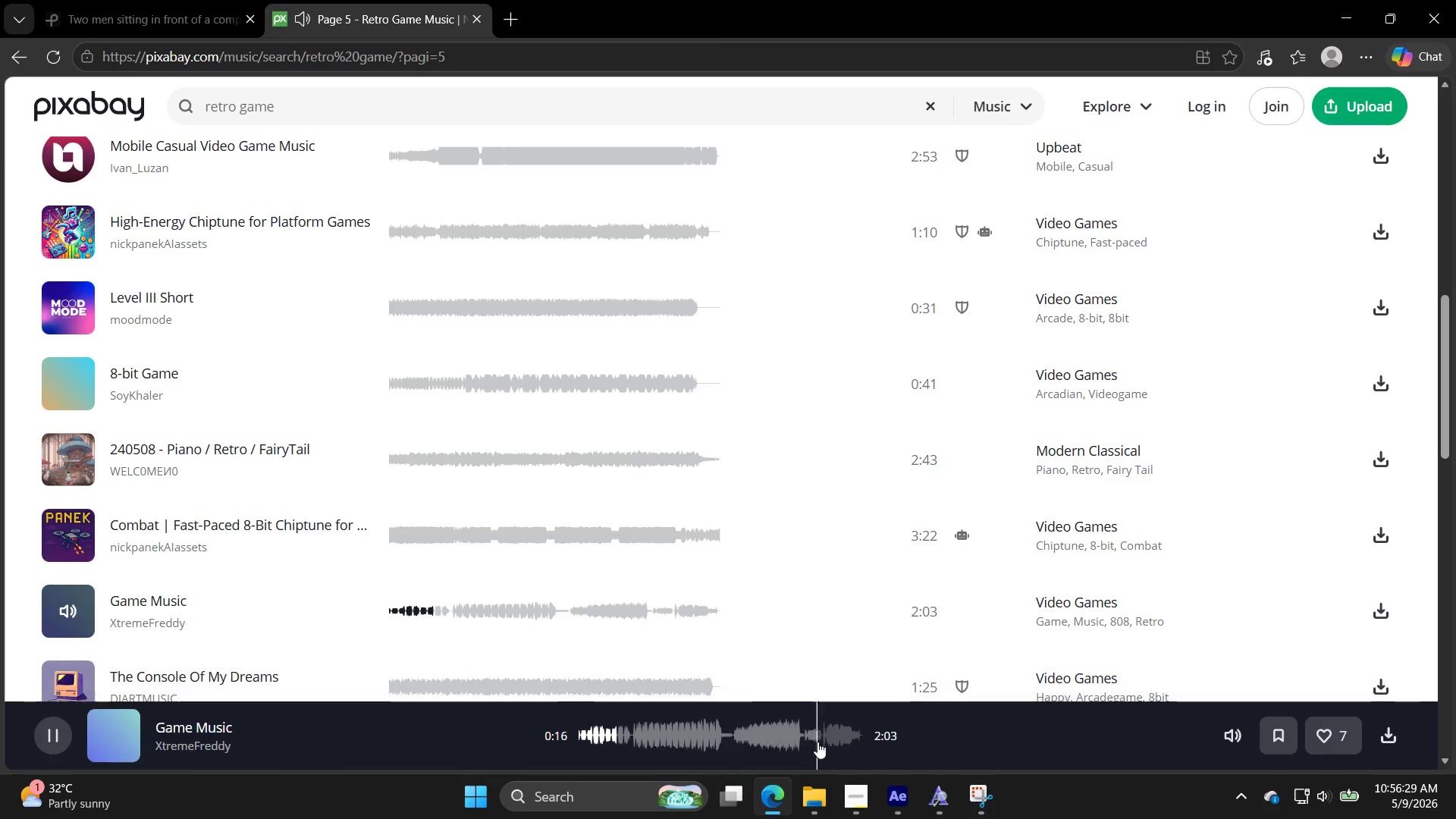 
left_click([87, 378])
 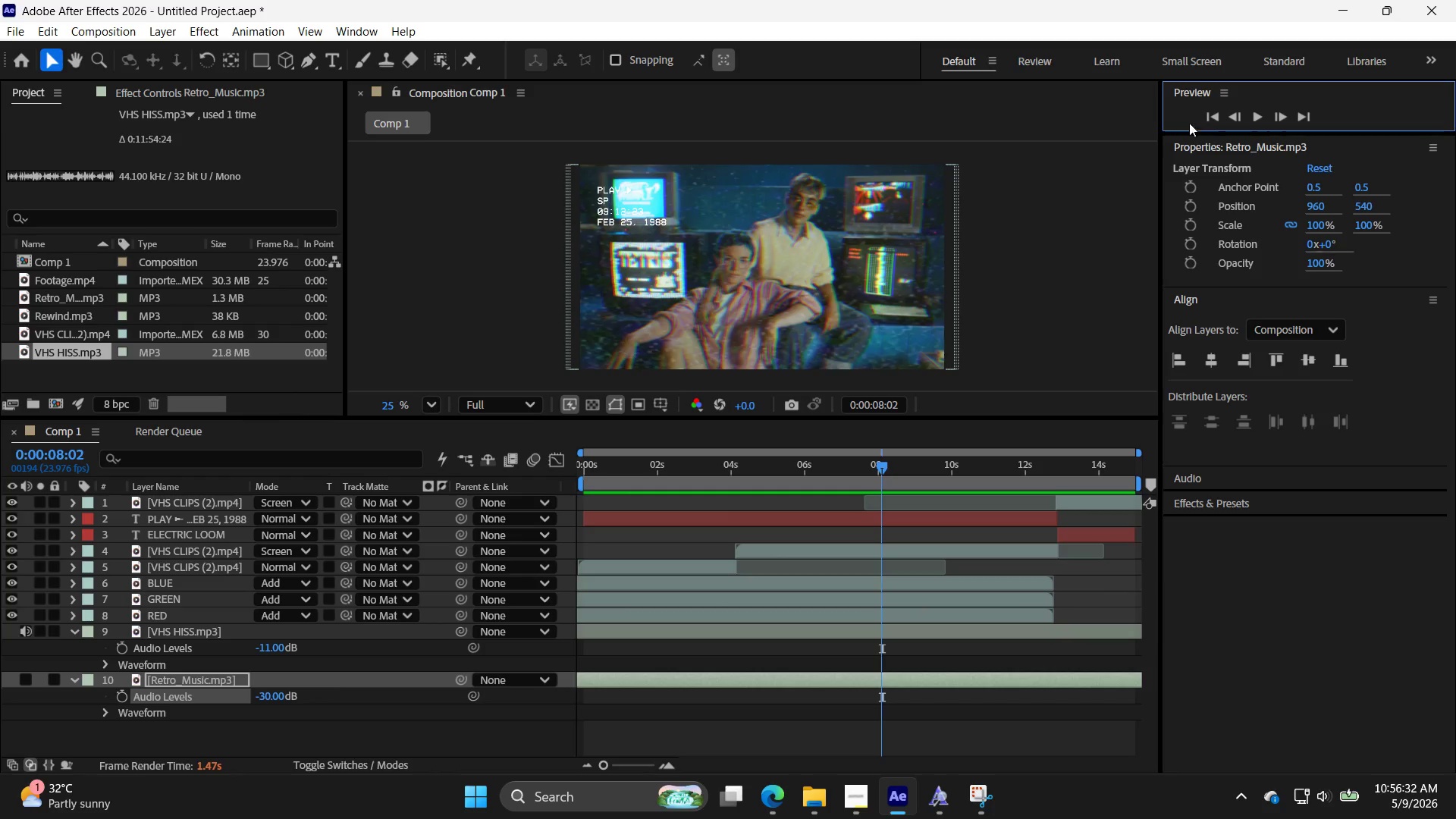 
double_click([1254, 116])
 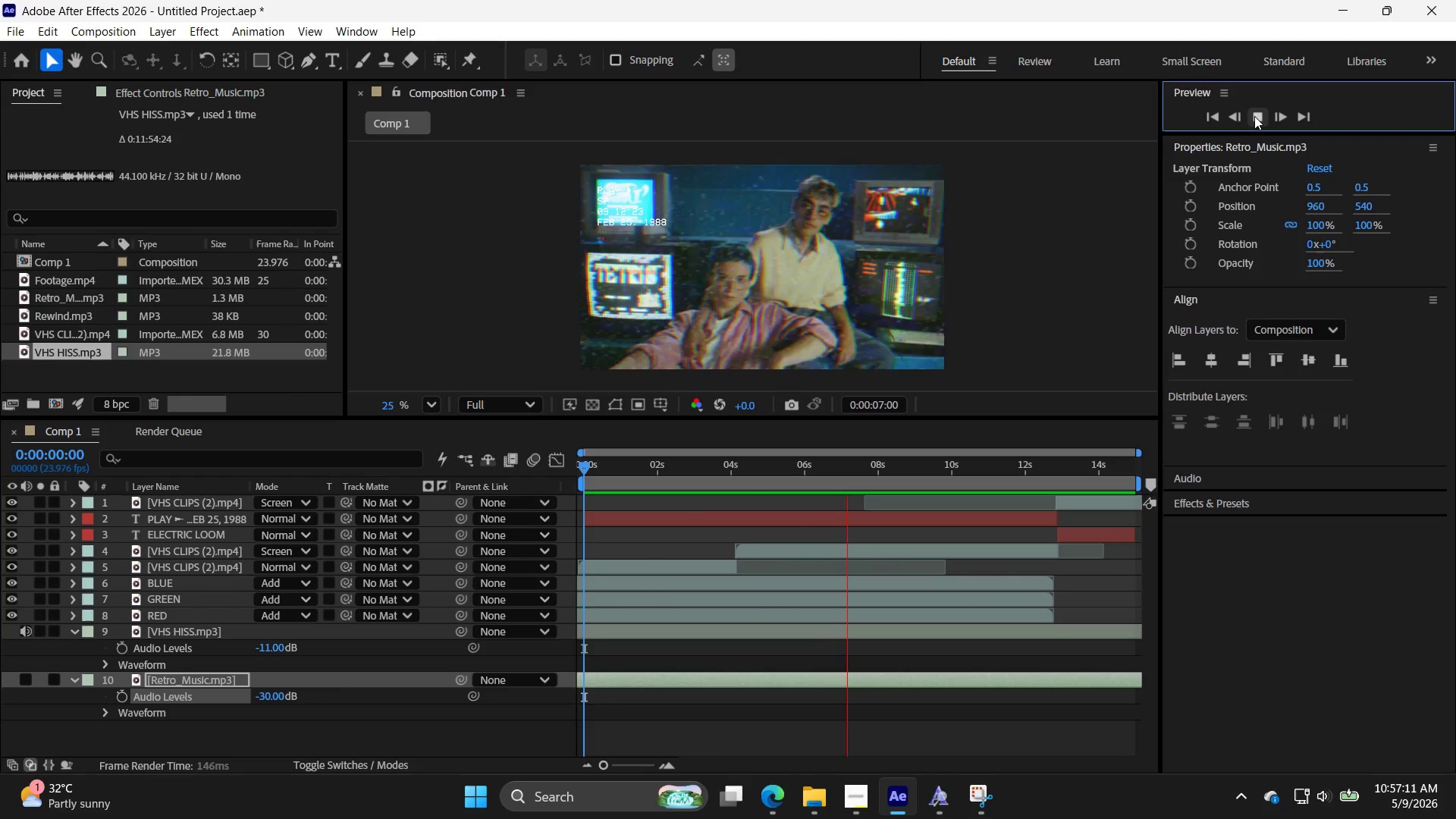 
wait(42.47)
 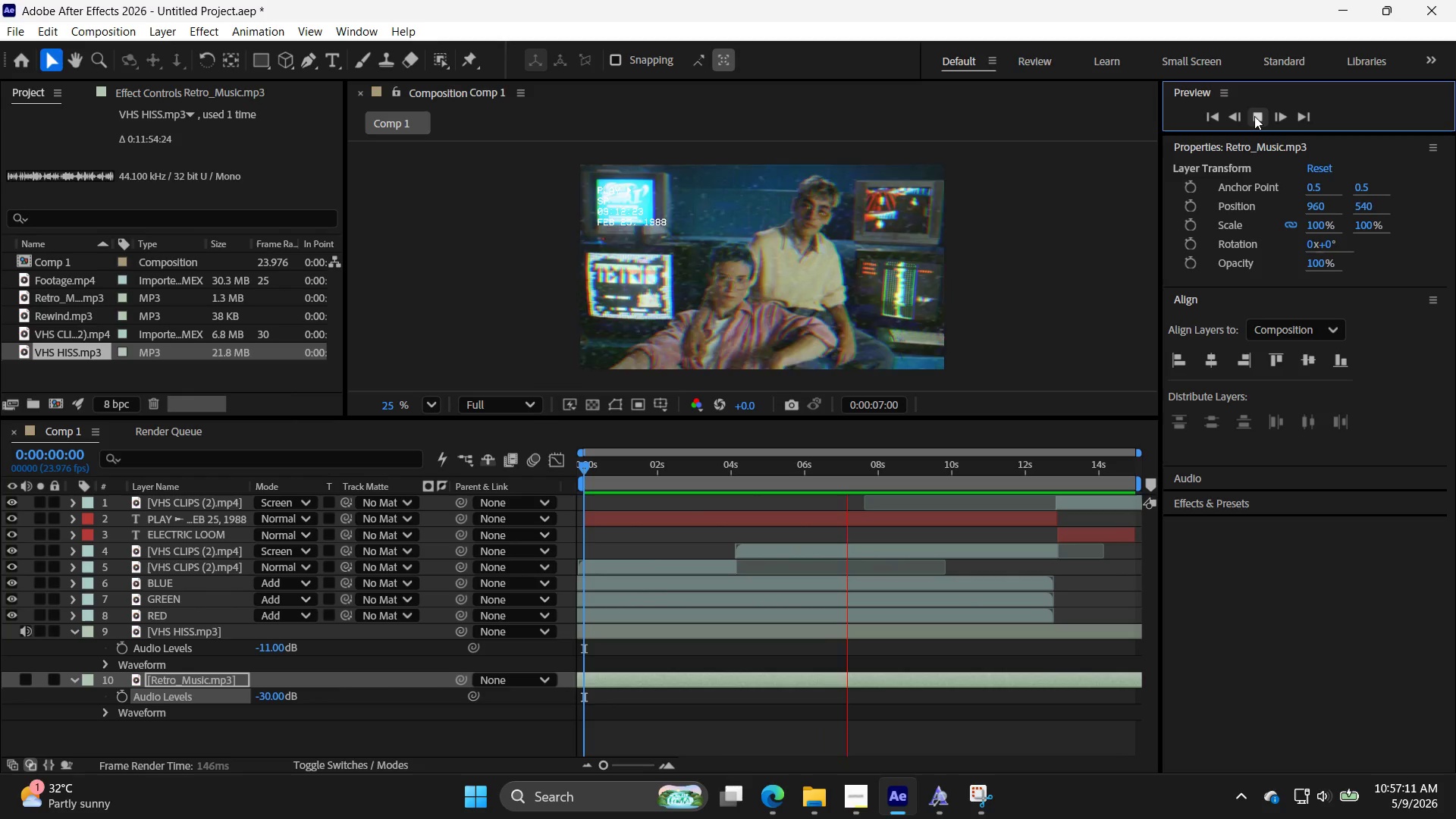 
left_click([1254, 116])